 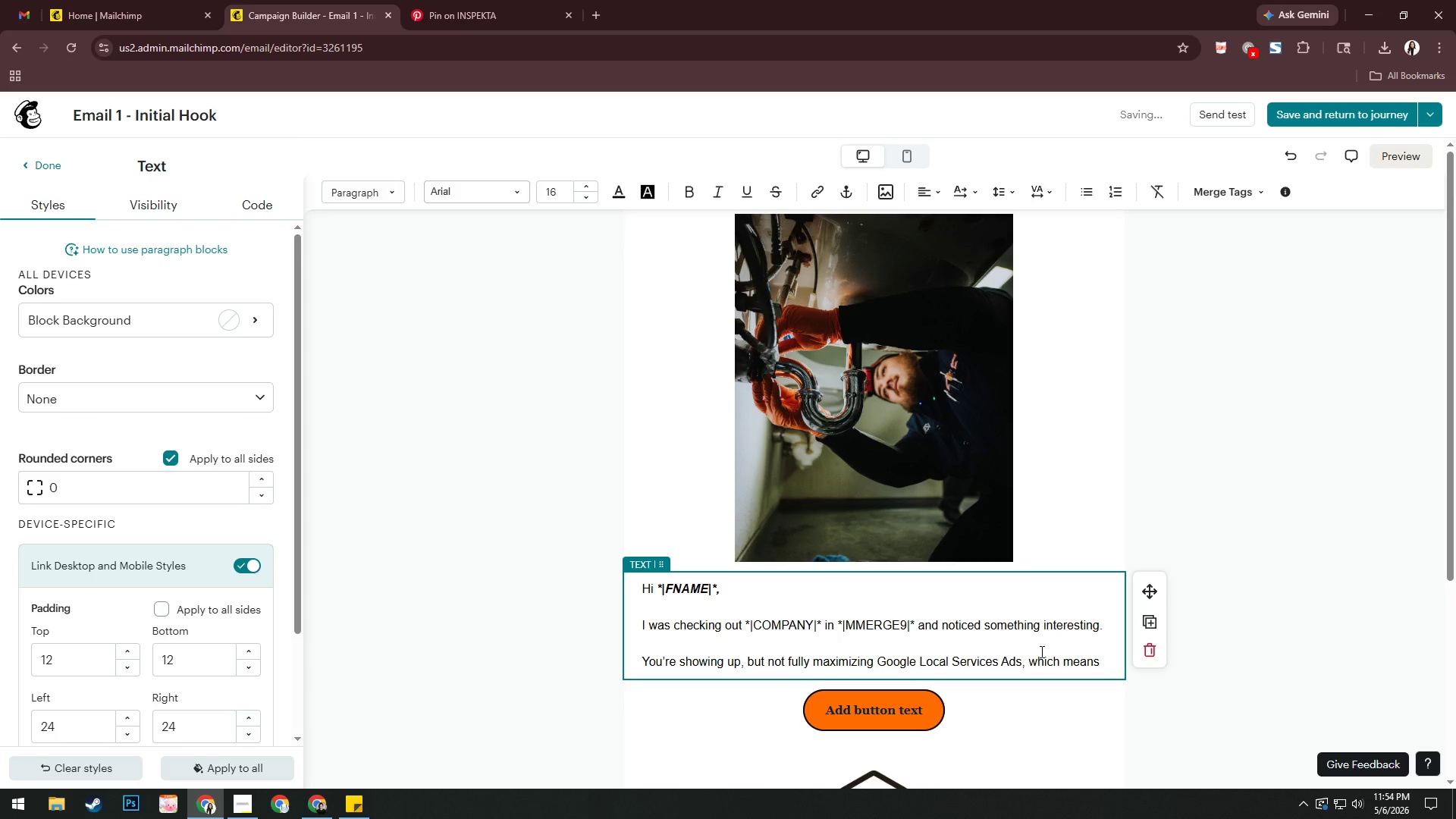 
type(you're likely missinf)
key(Backspace)
type(g out on high-intent cakk)
key(Backspace)
key(Backspace)
type(lls.)
 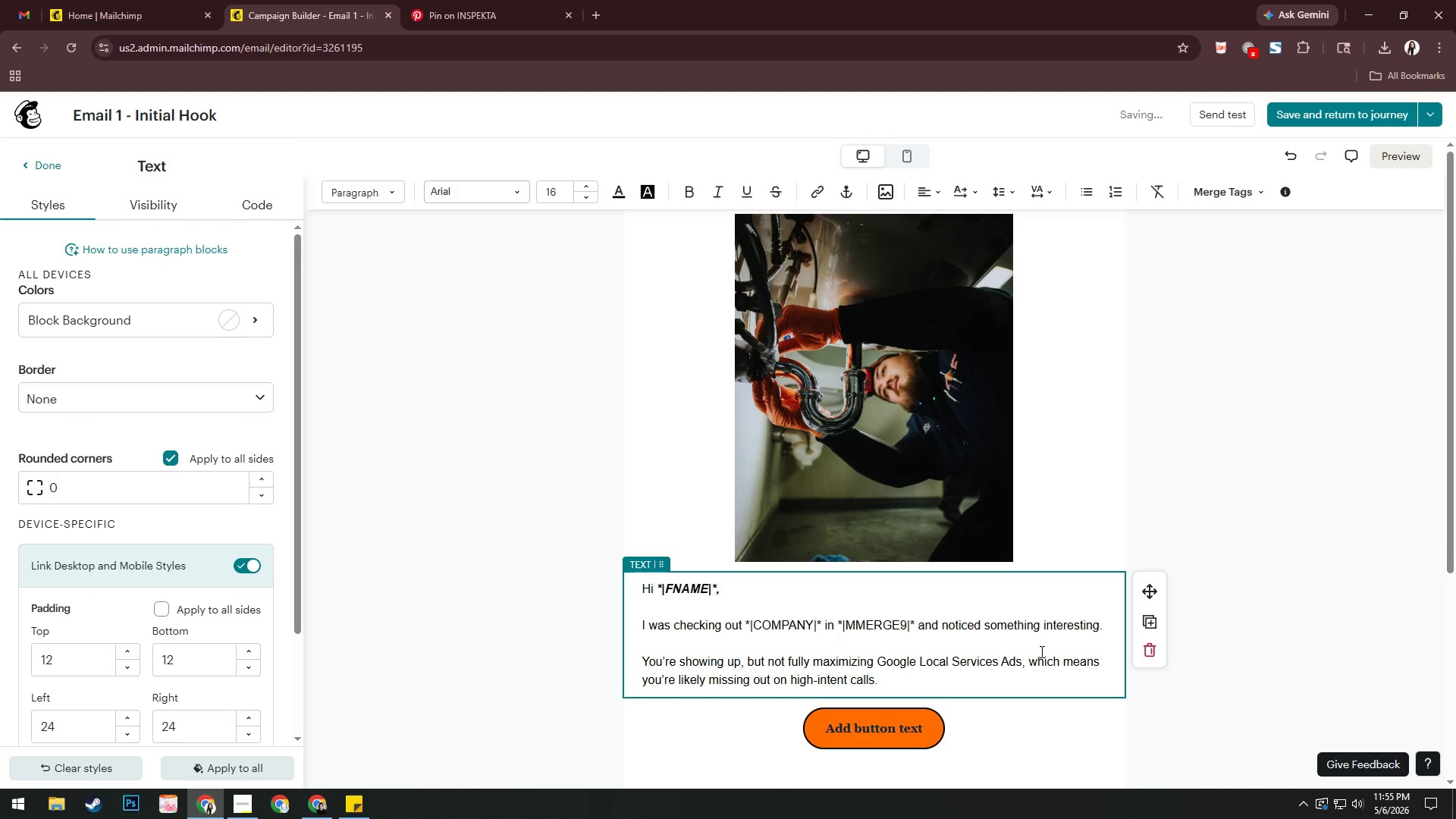 
key(Enter)
 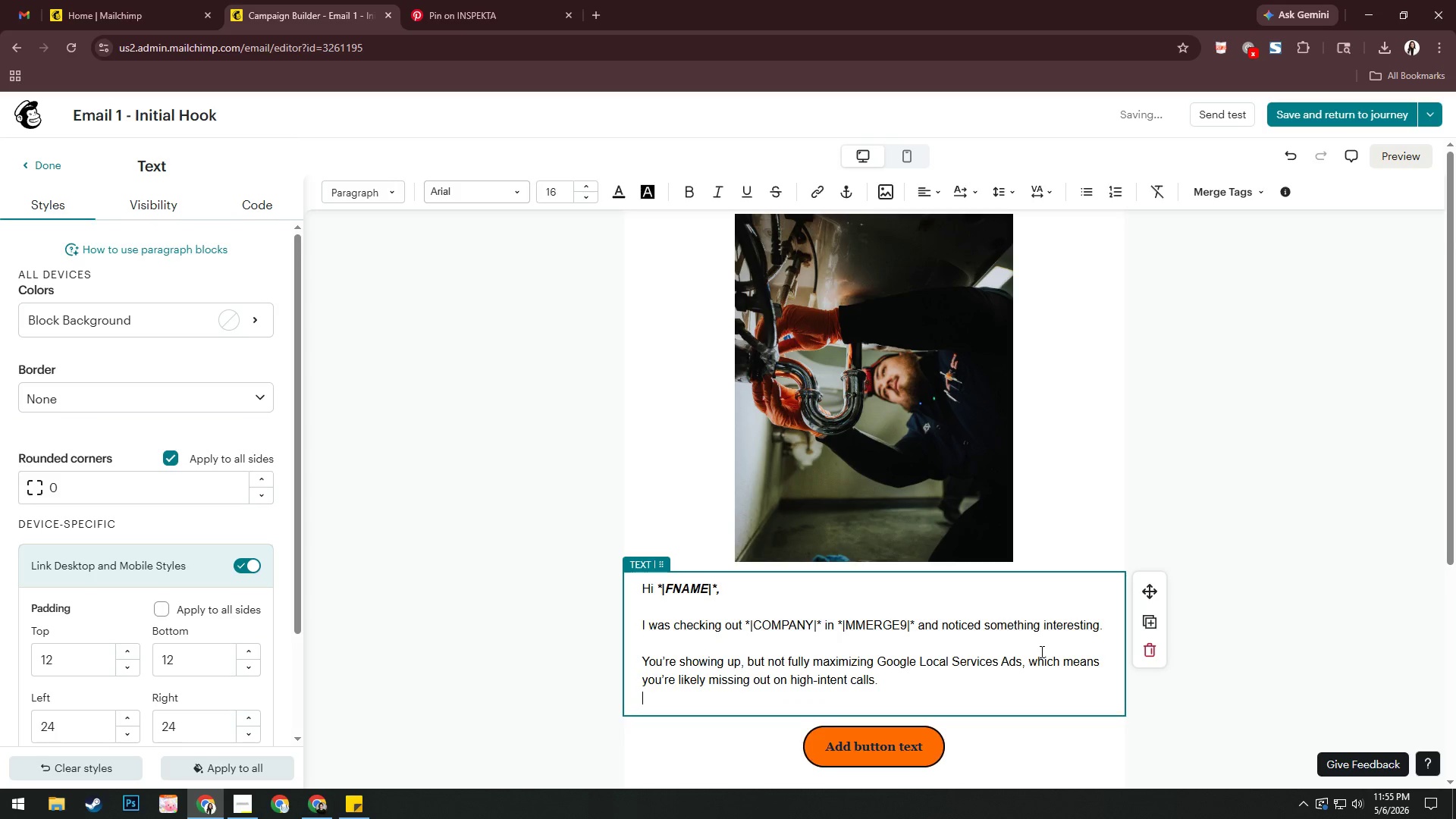 
key(Enter)
 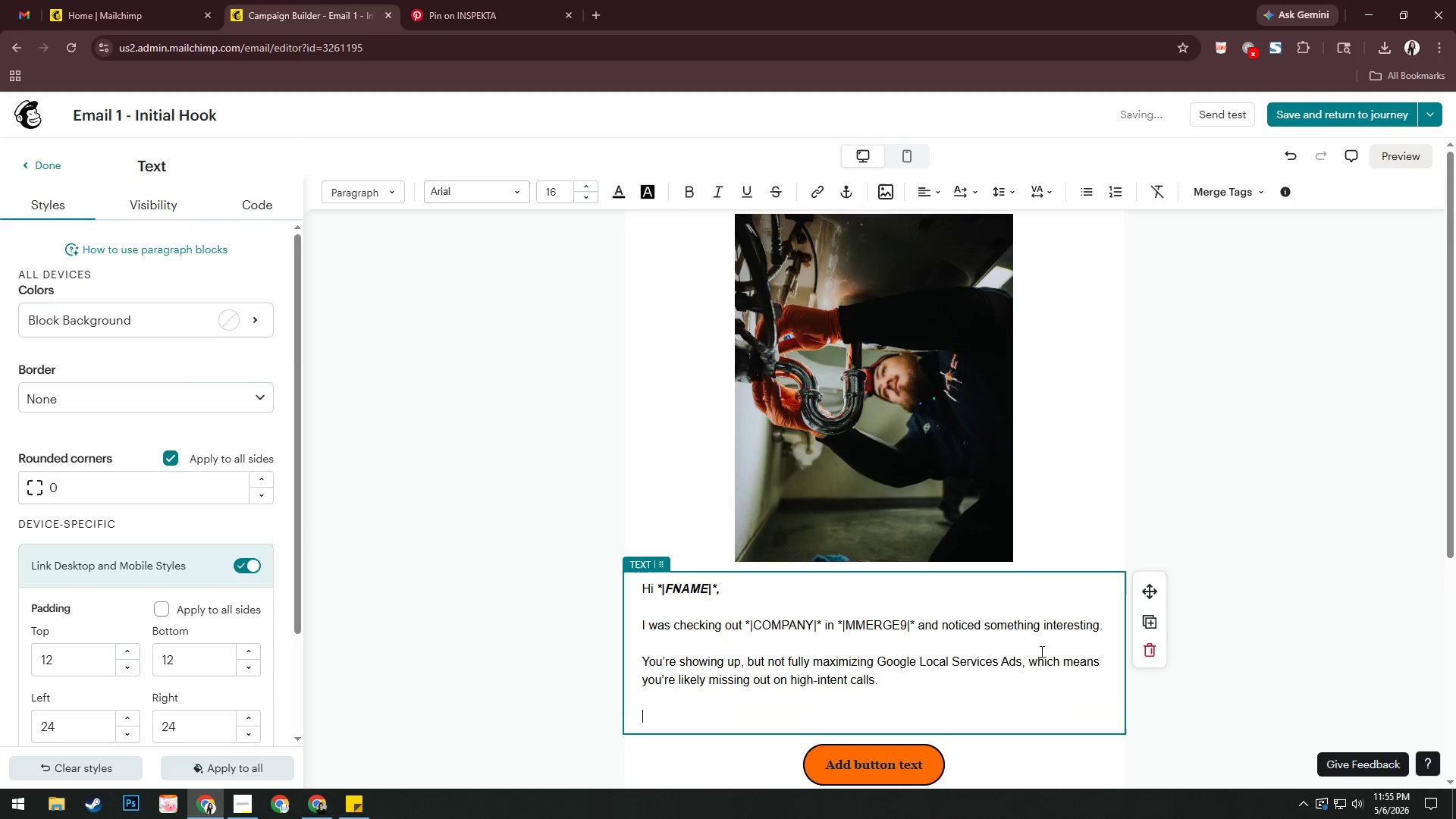 
key(Alt+AltLeft)
 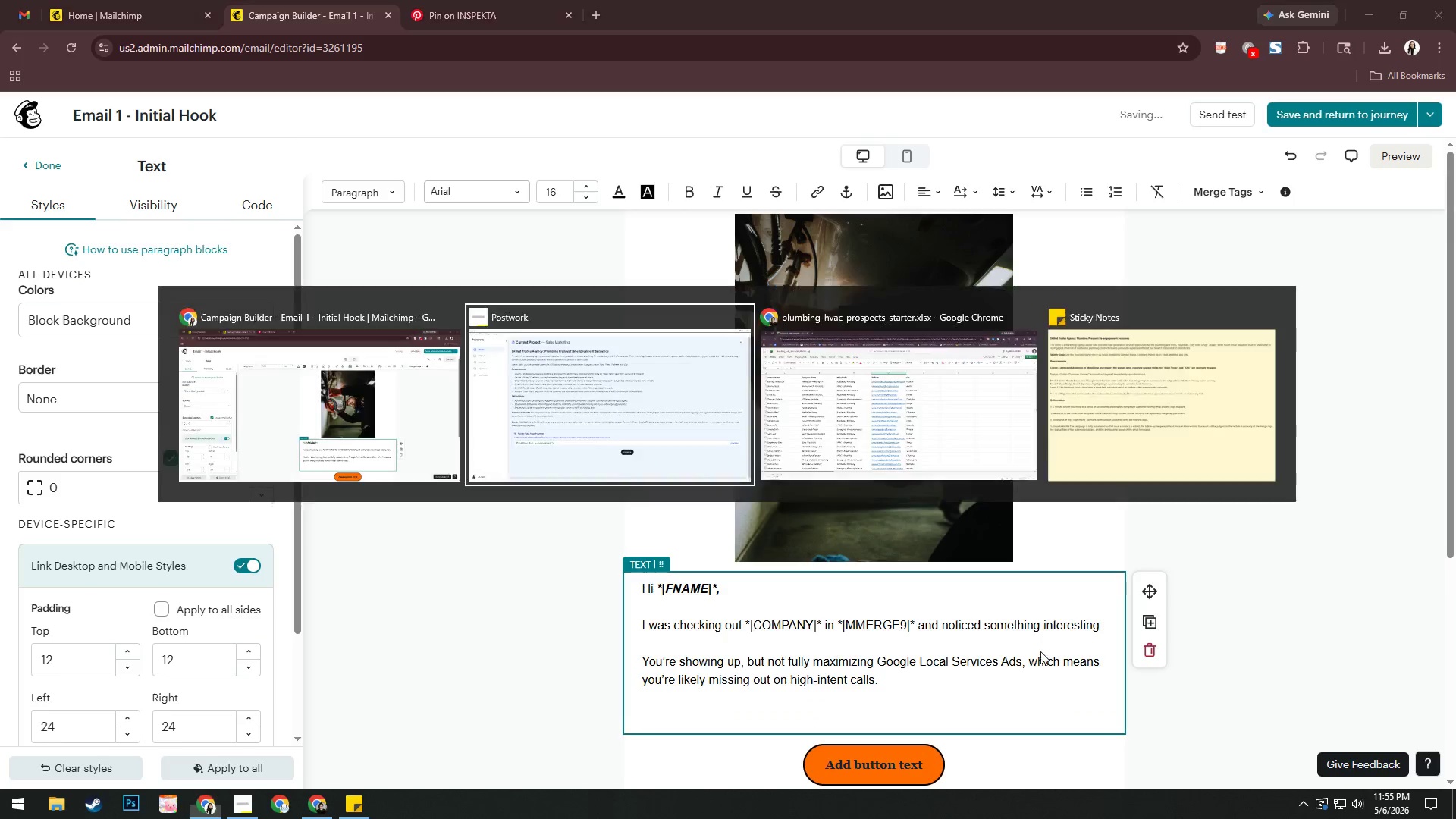 
key(Alt+Tab)